 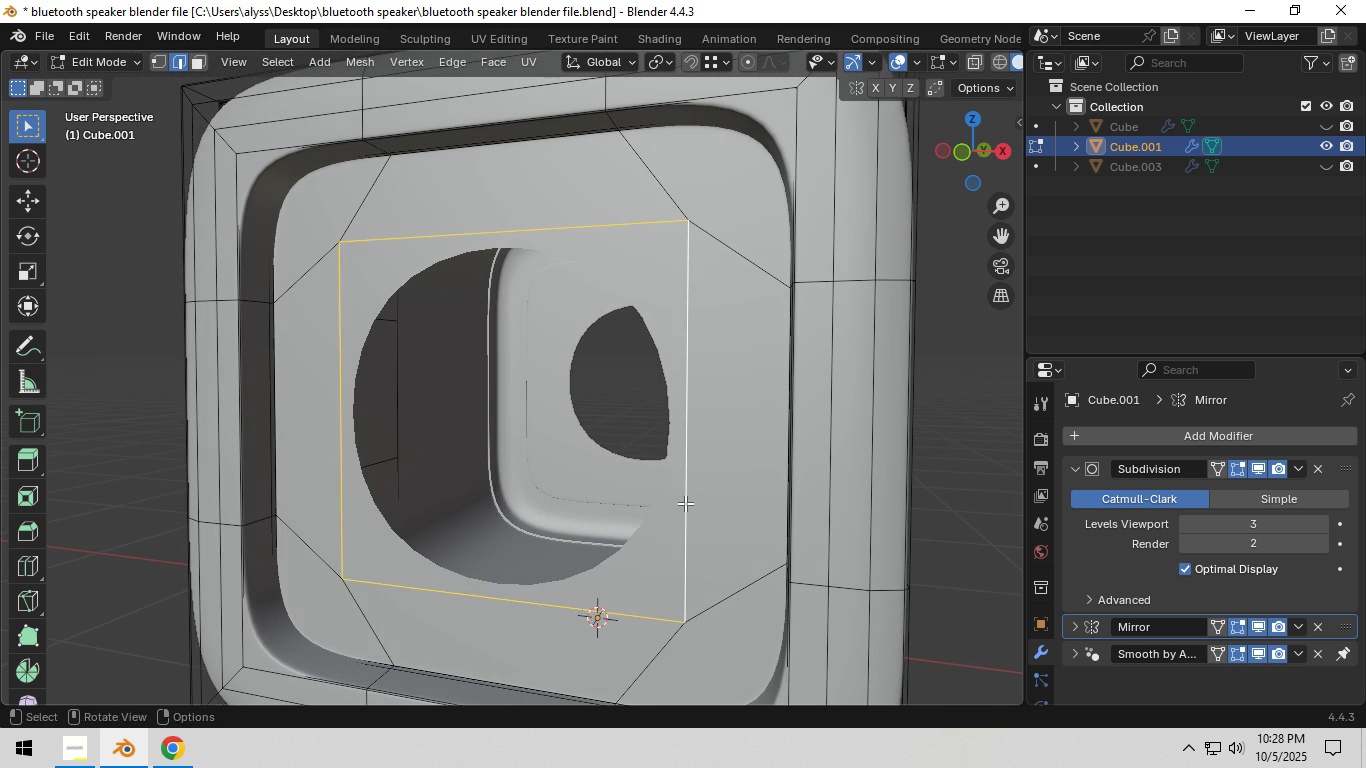 
scroll: coordinate [623, 514], scroll_direction: up, amount: 1.0
 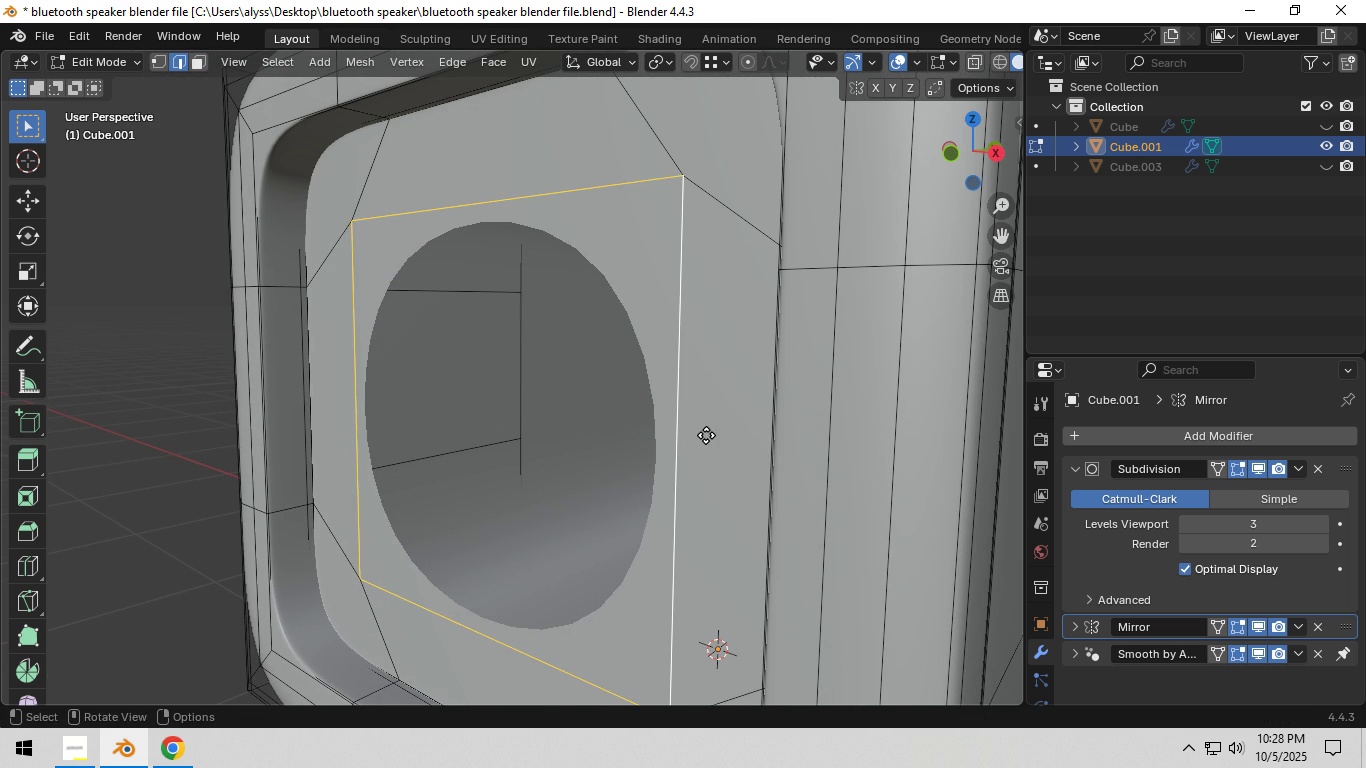 
key(E)
 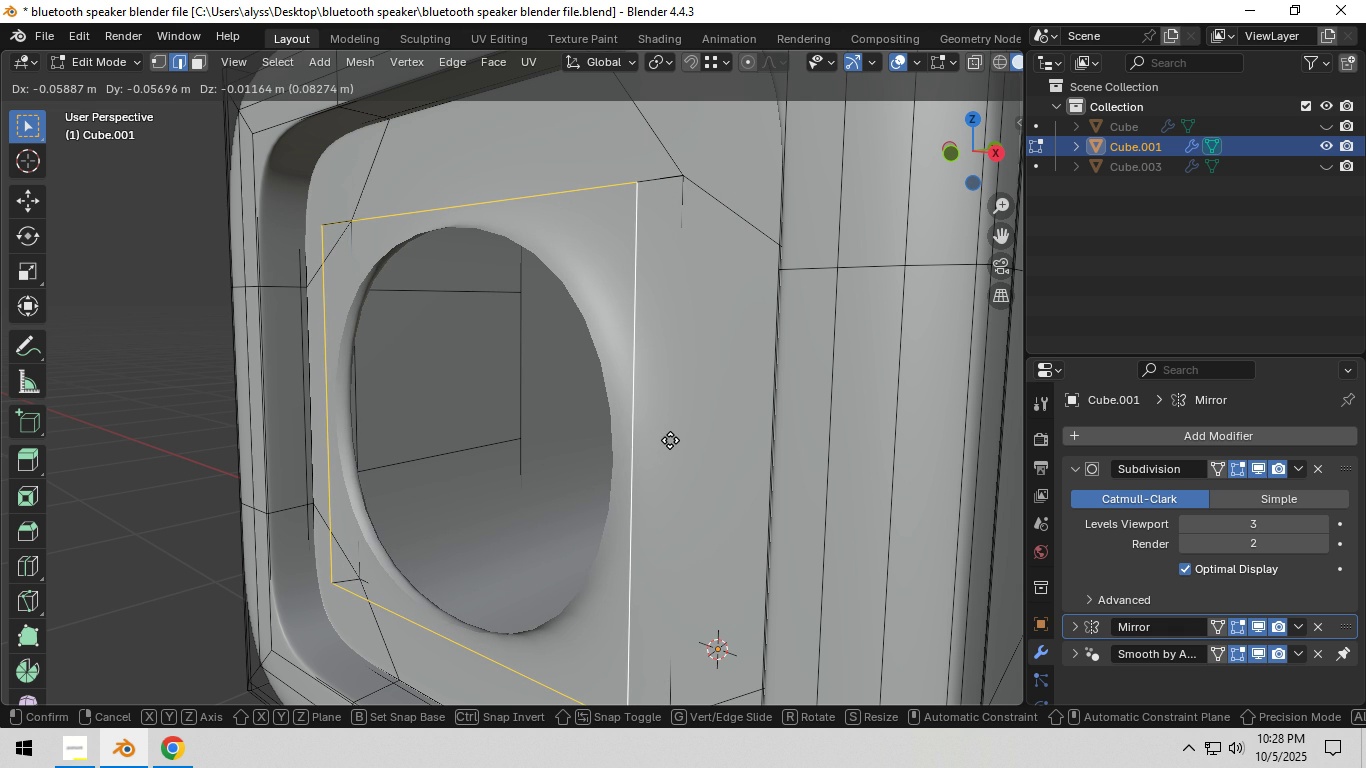 
wait(7.53)
 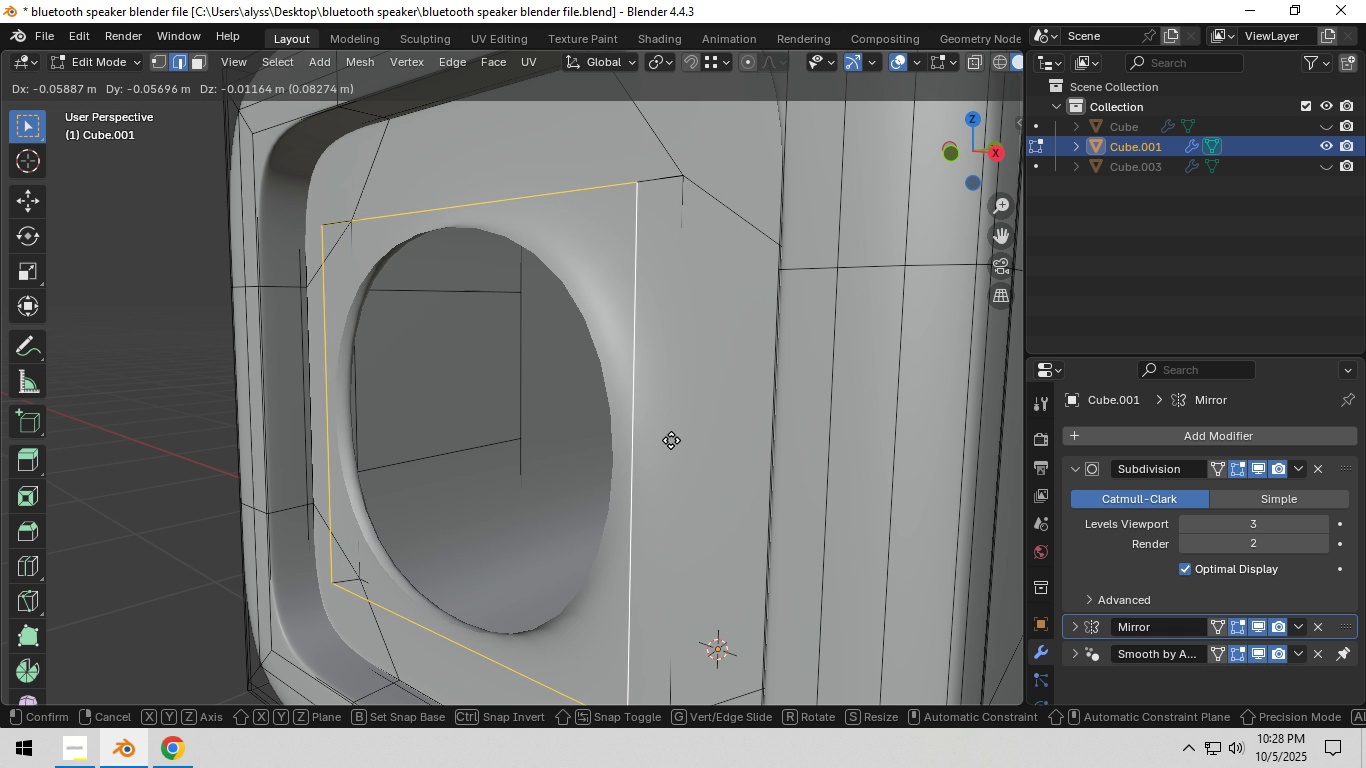 
left_click([661, 441])
 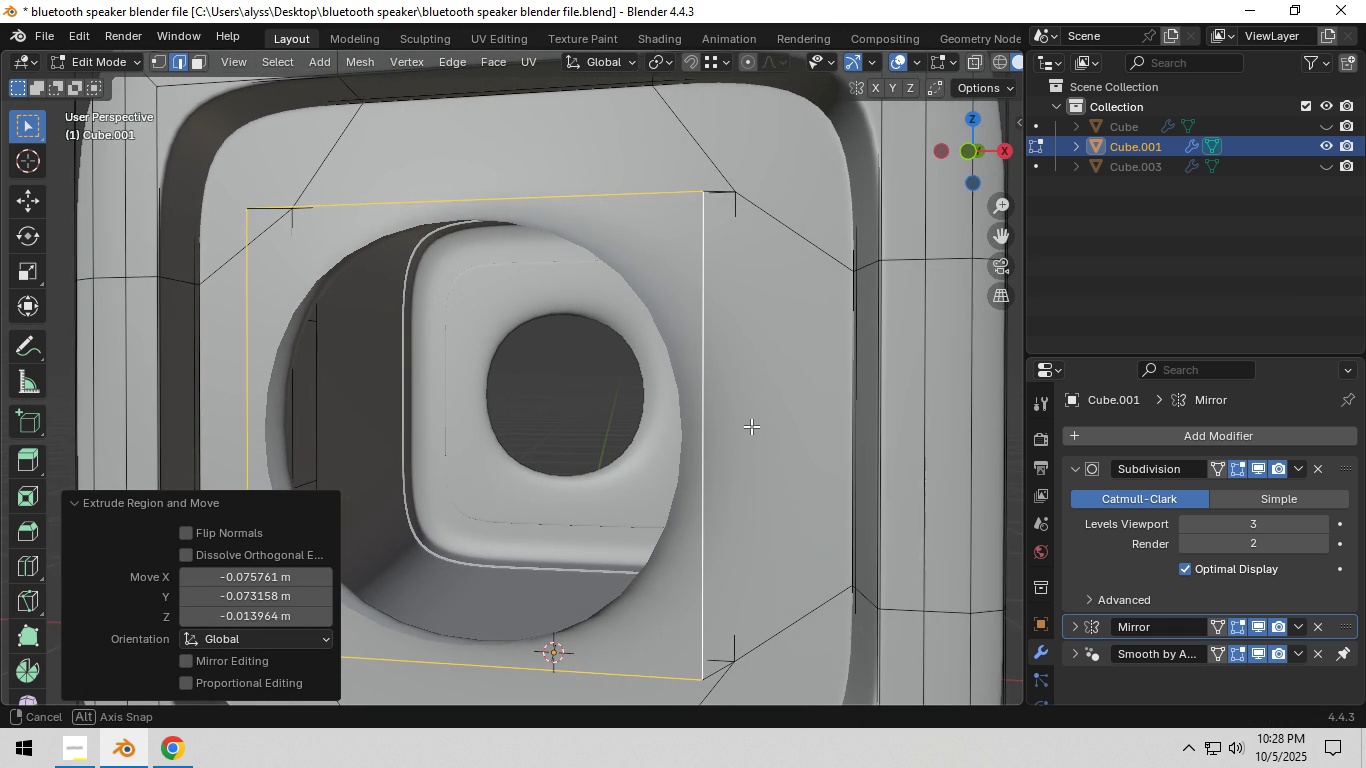 
scroll: coordinate [760, 423], scroll_direction: down, amount: 1.0